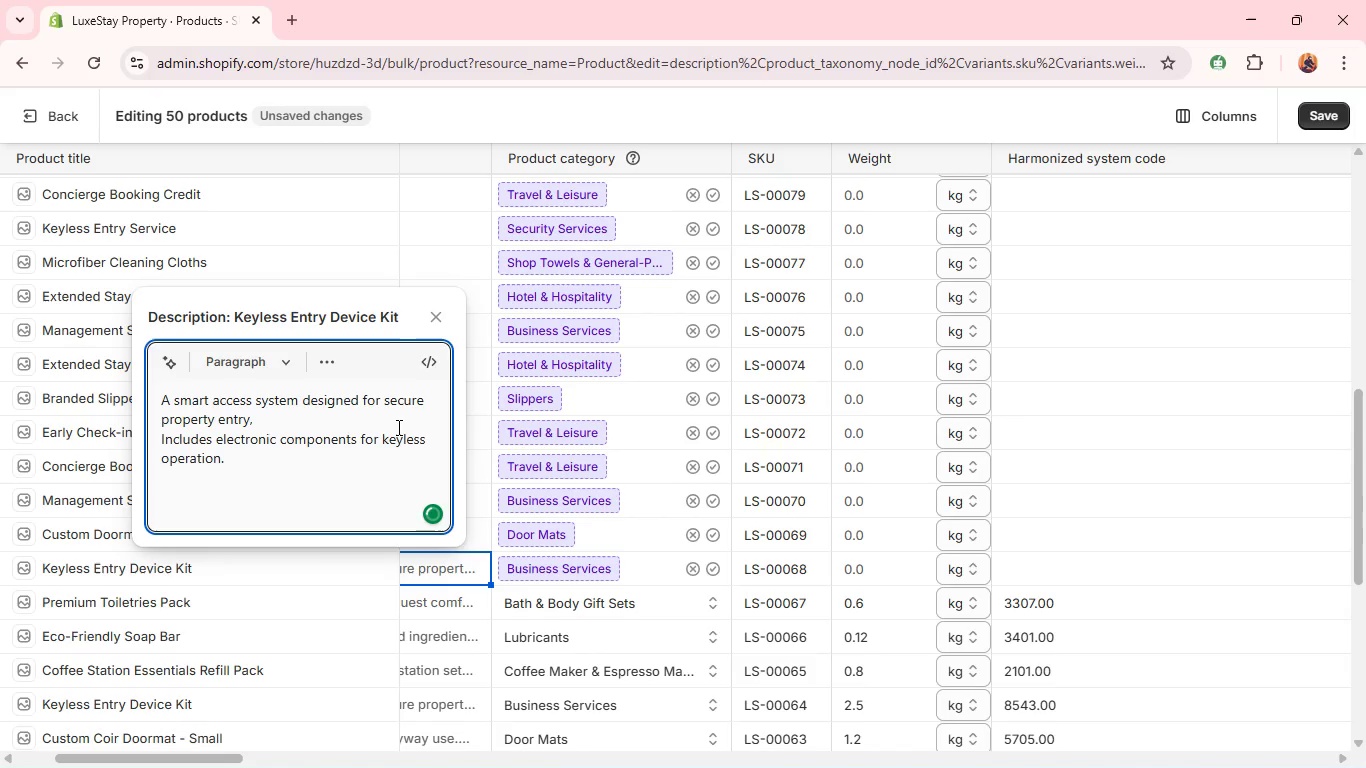 
type(Ideal for modern rental property managements)
key(Backspace)
type(,)
key(Backspace)
type(.)
 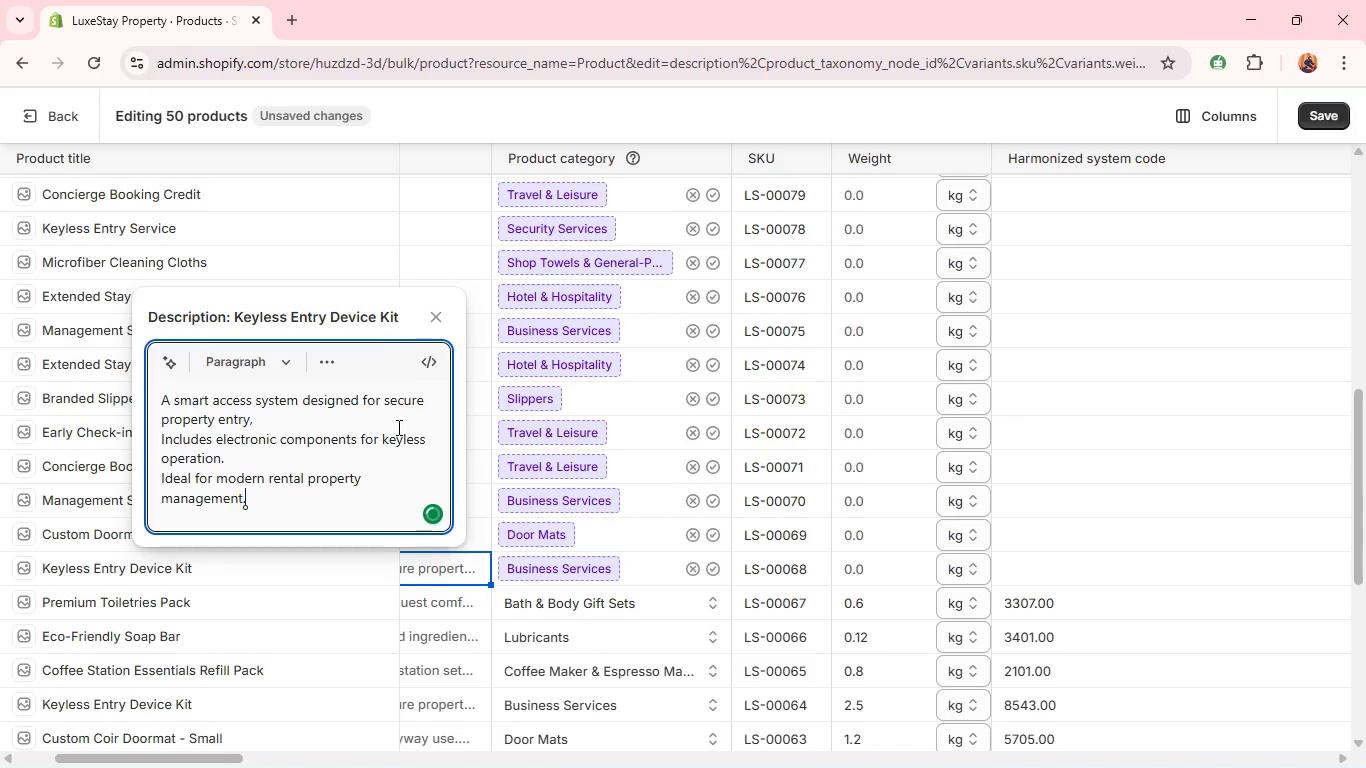 
key(Shift+Enter)
 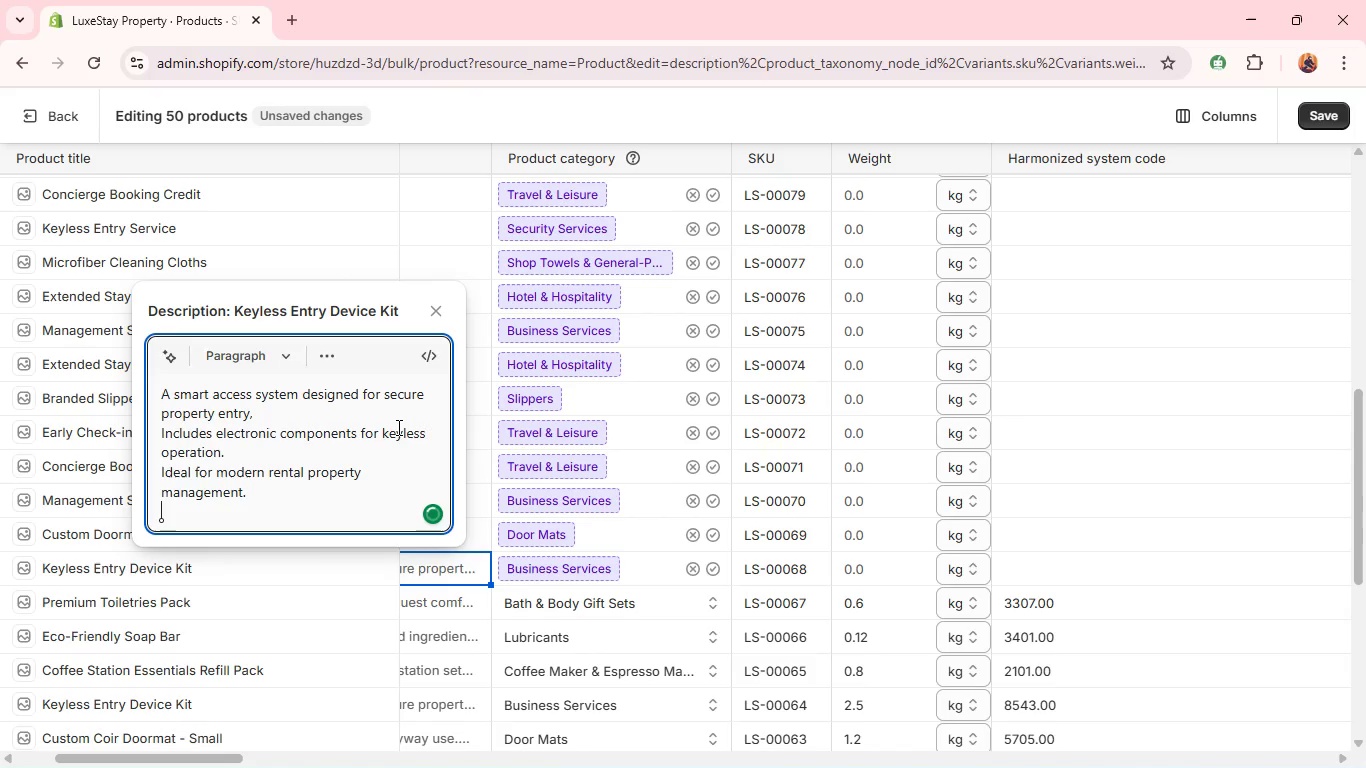 
type(ENhances convenience and security. )
 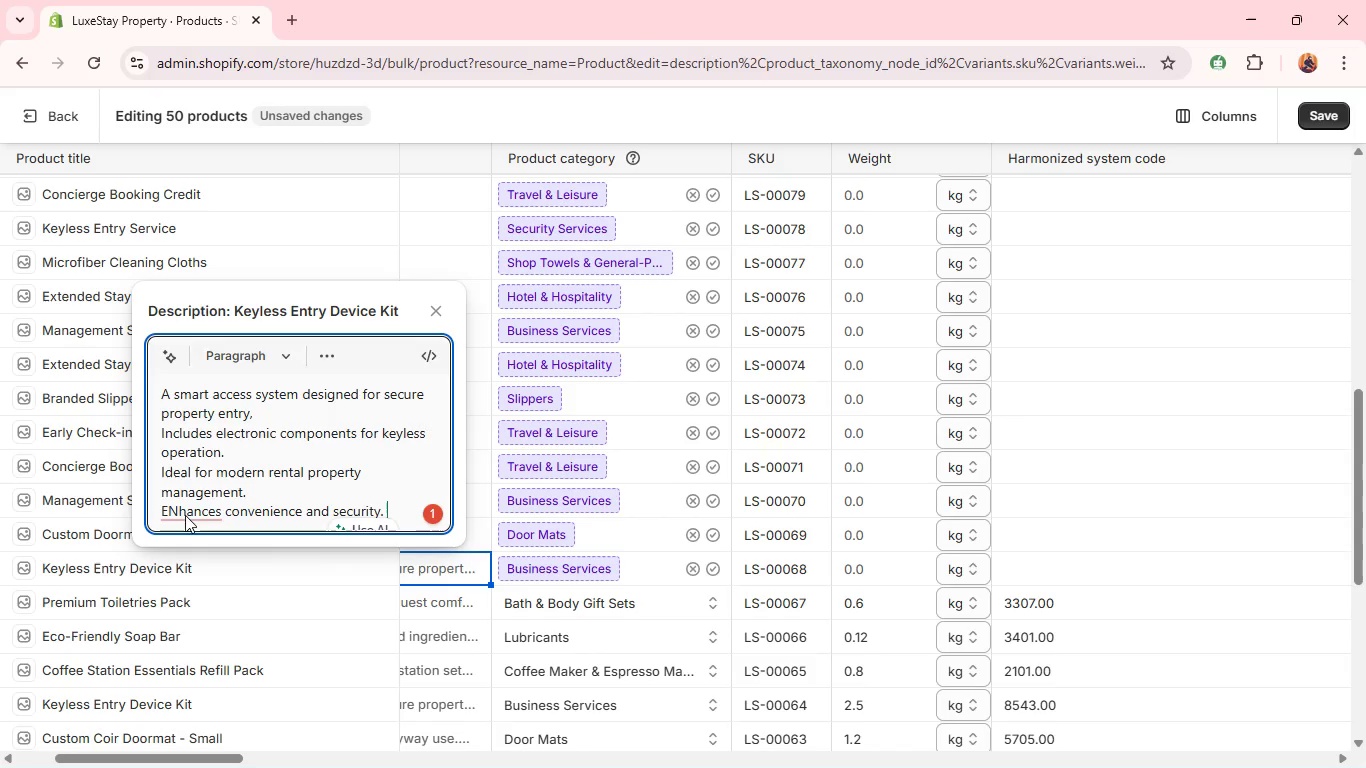 
wait(5.52)
 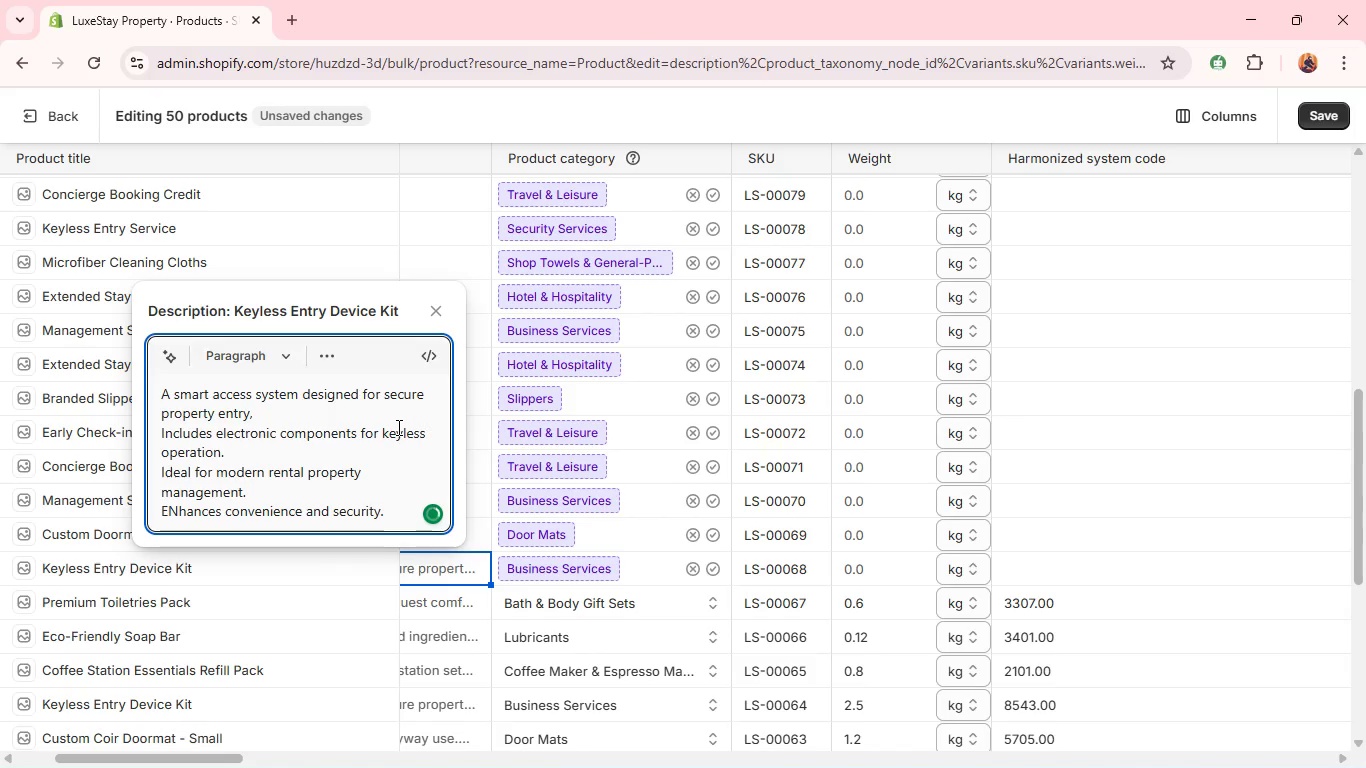 
left_click([176, 509])
 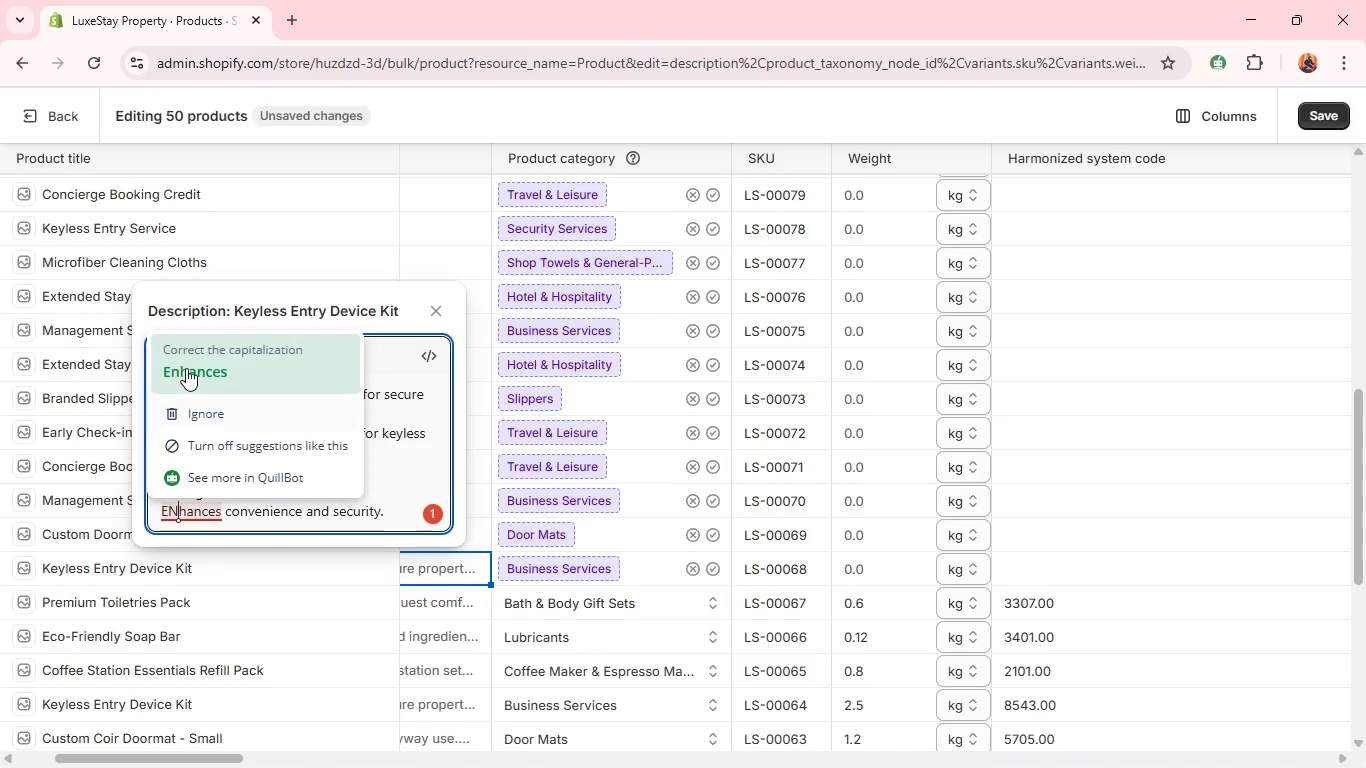 
left_click([186, 366])
 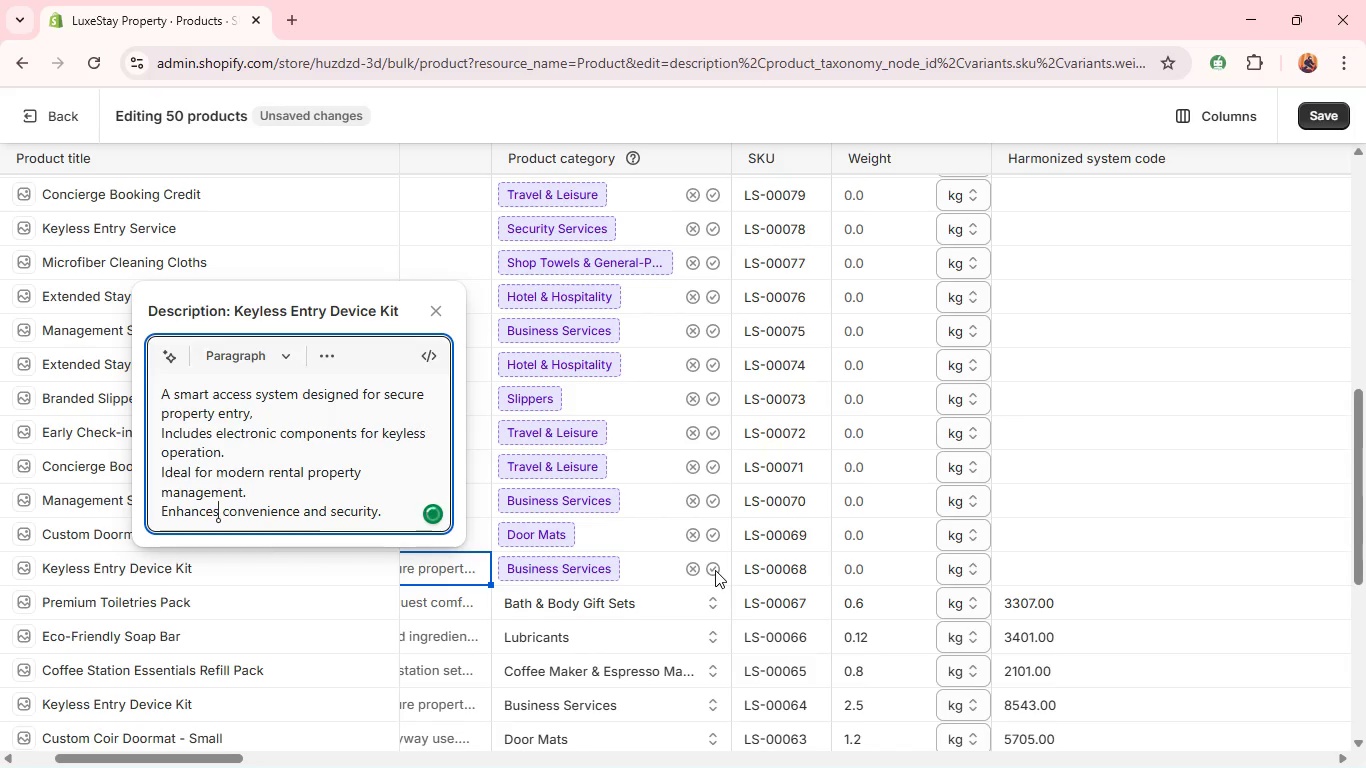 
left_click([715, 570])
 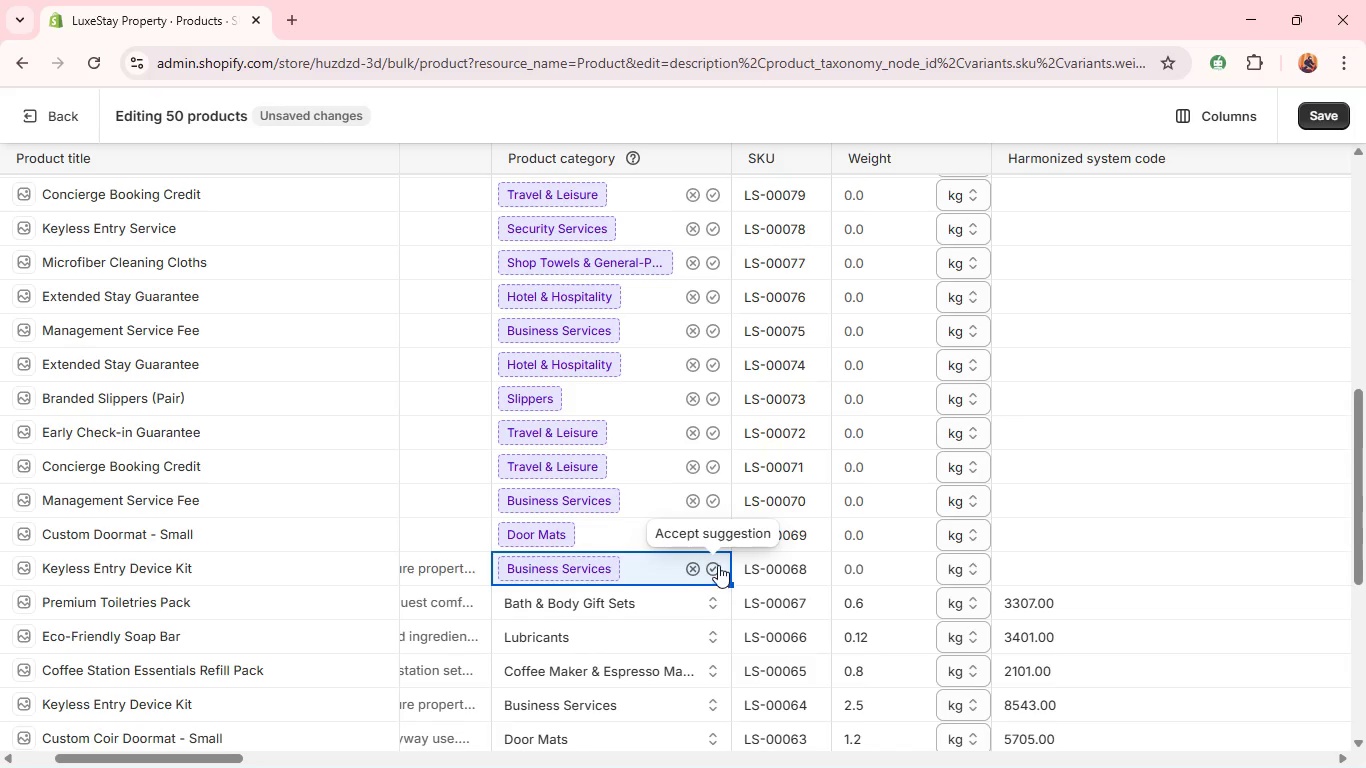 
left_click([713, 569])
 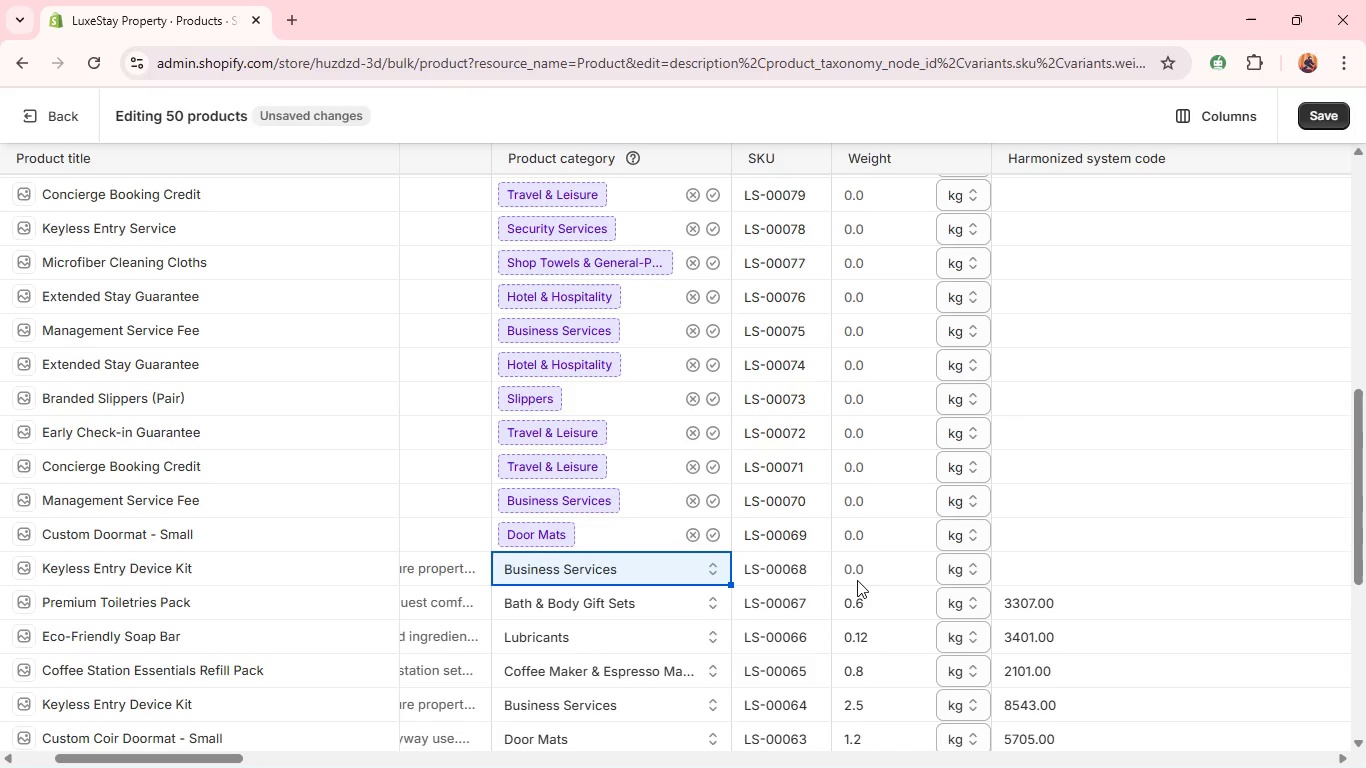 
double_click([860, 577])
 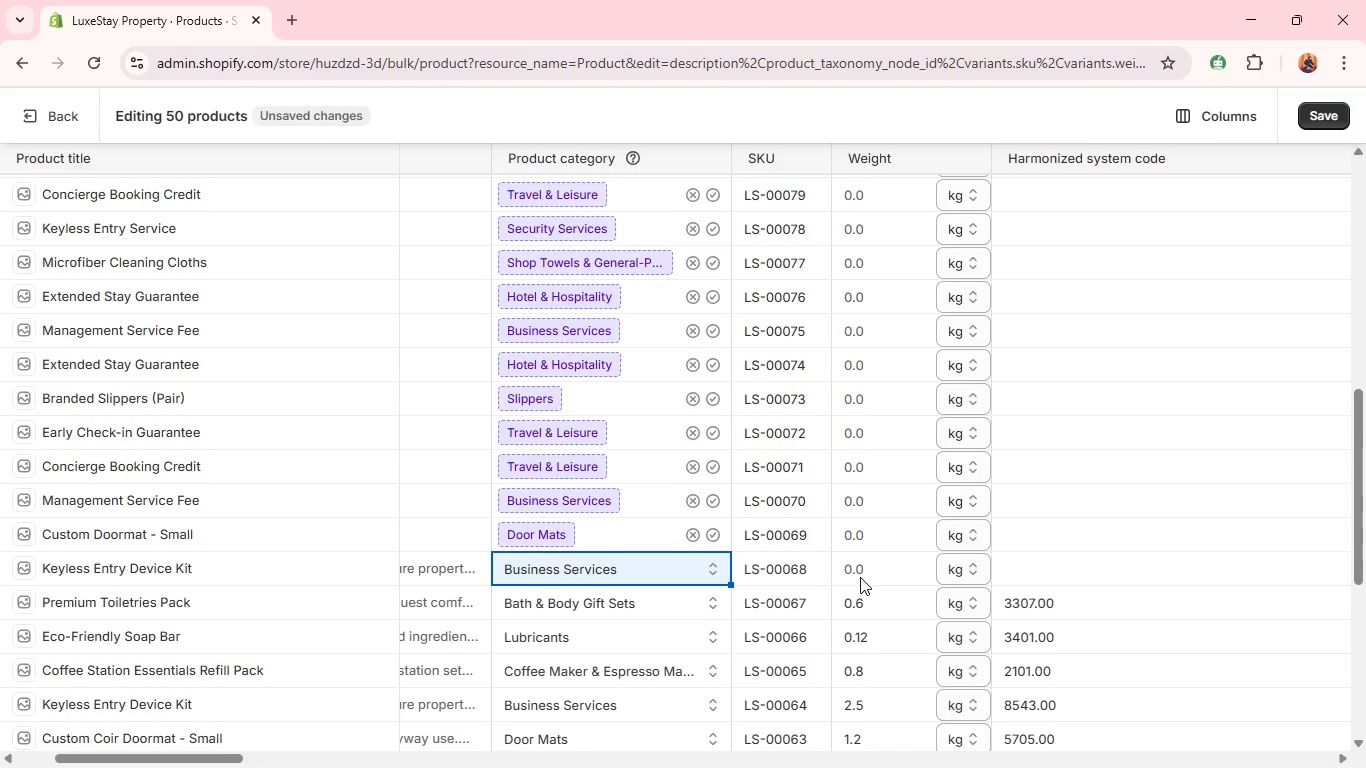 
triple_click([860, 577])
 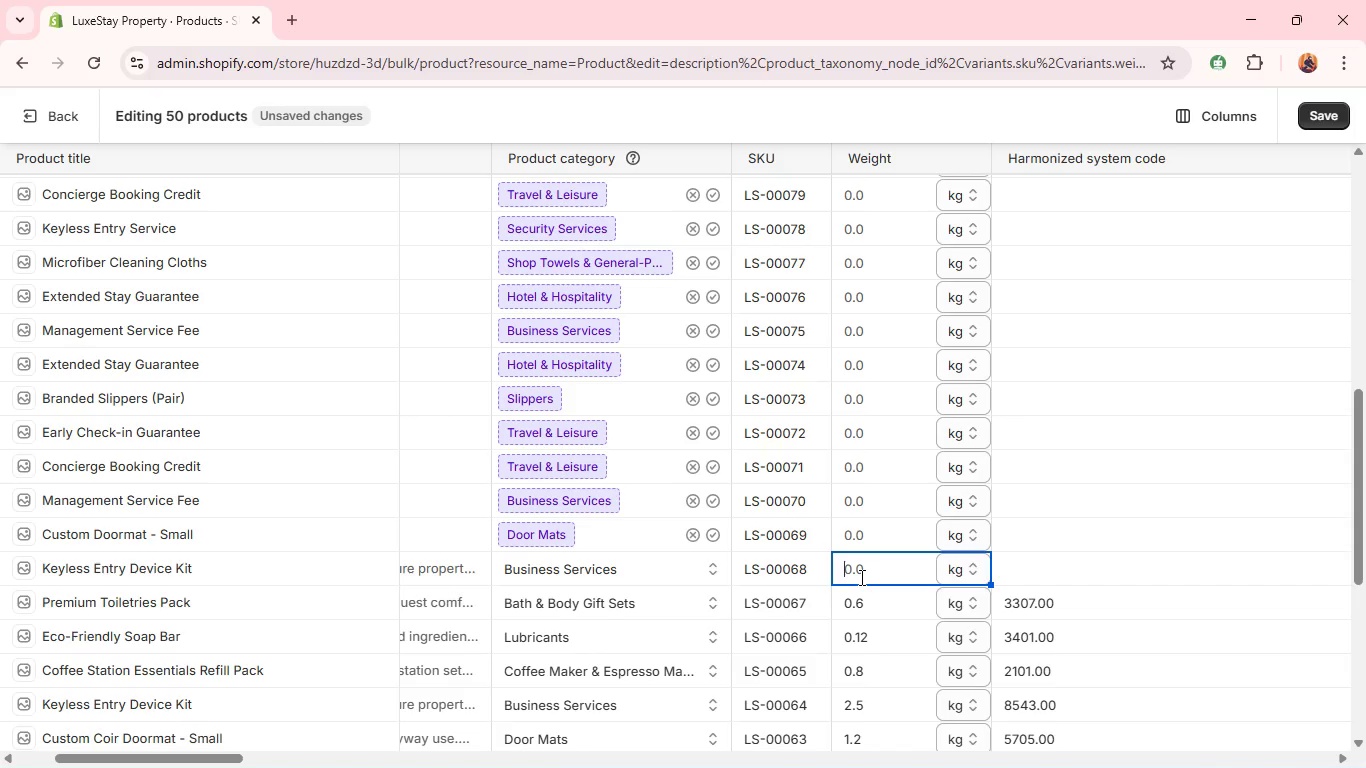 
key(2)
 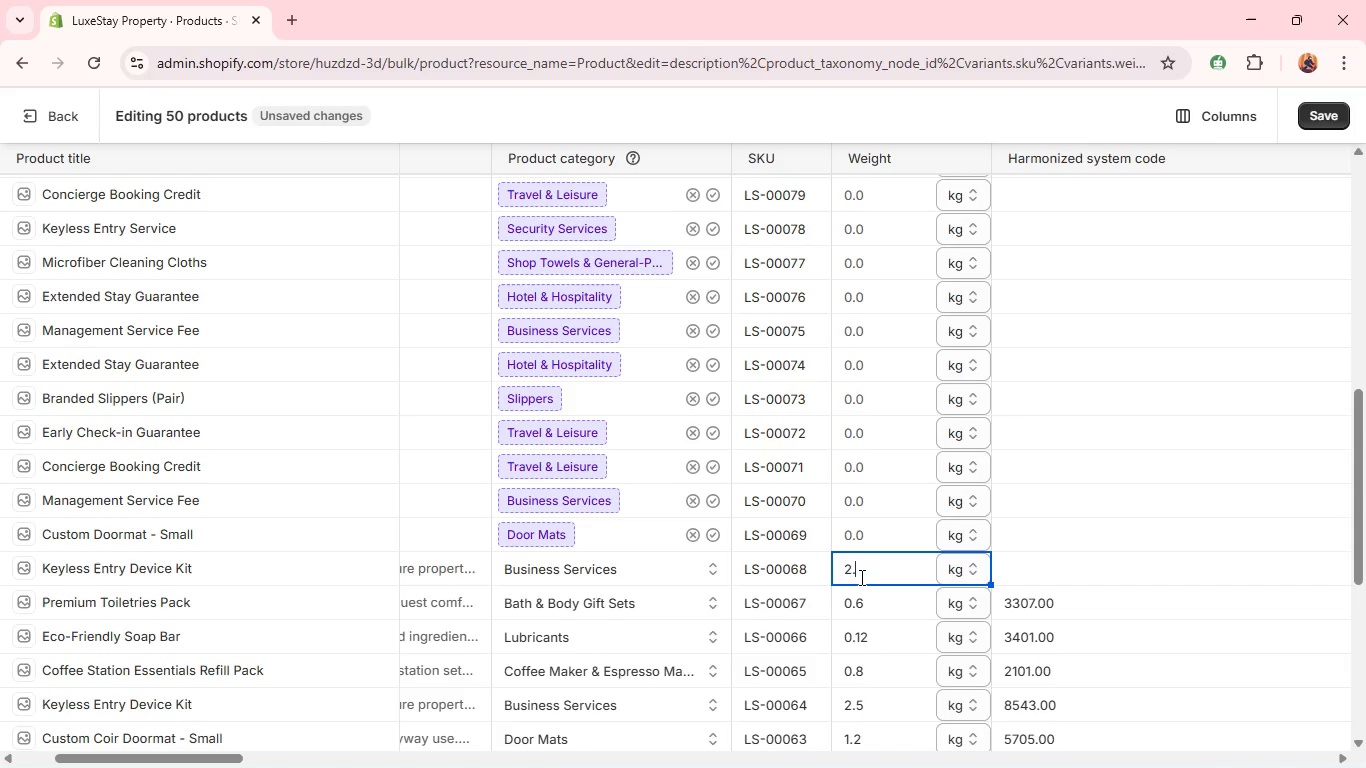 
key(Period)
 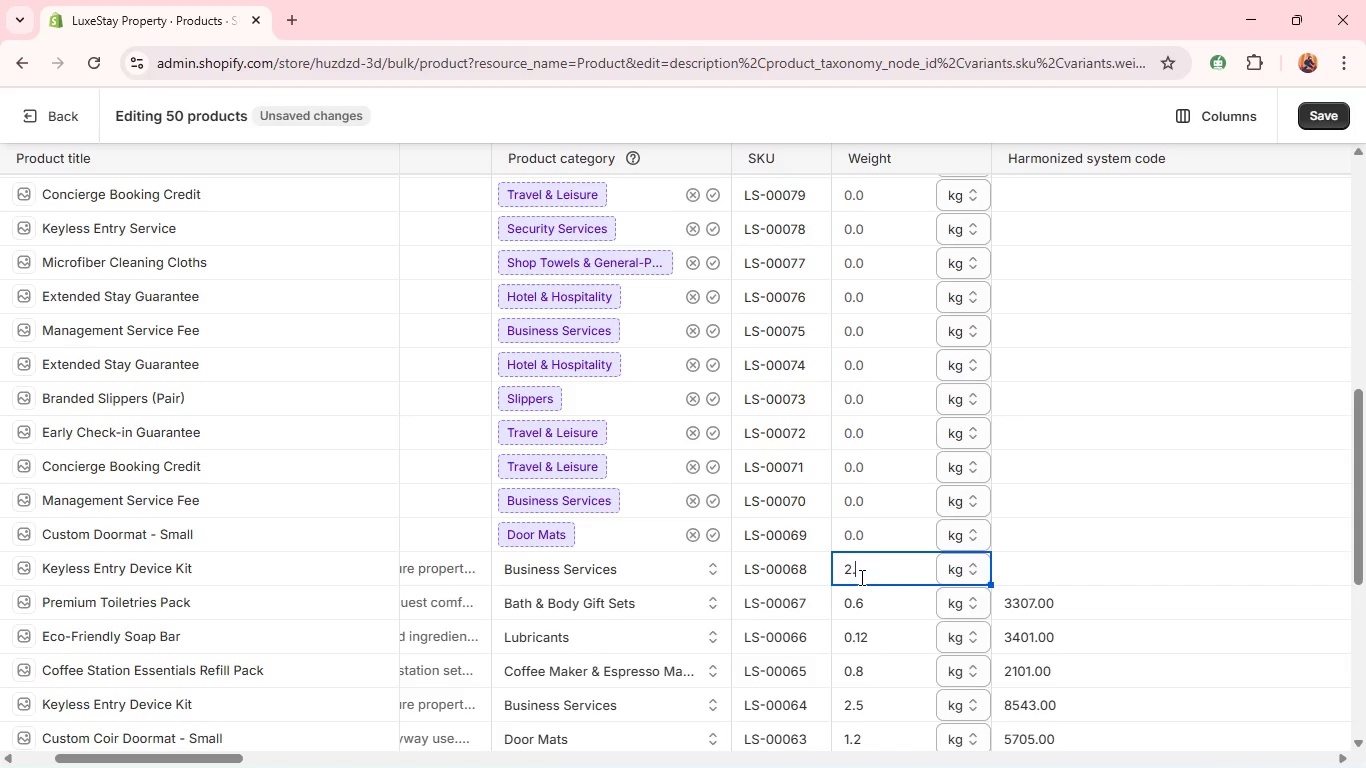 
key(6)
 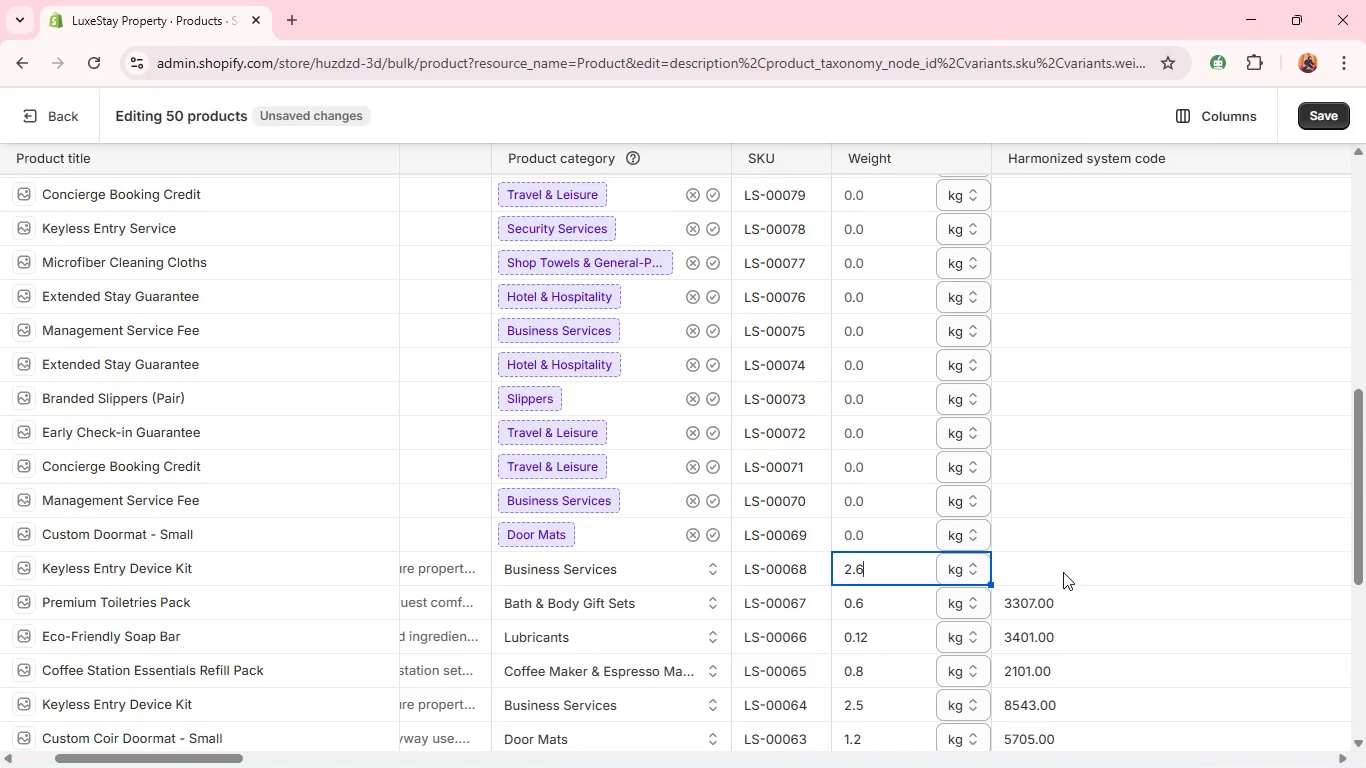 
left_click([1063, 572])
 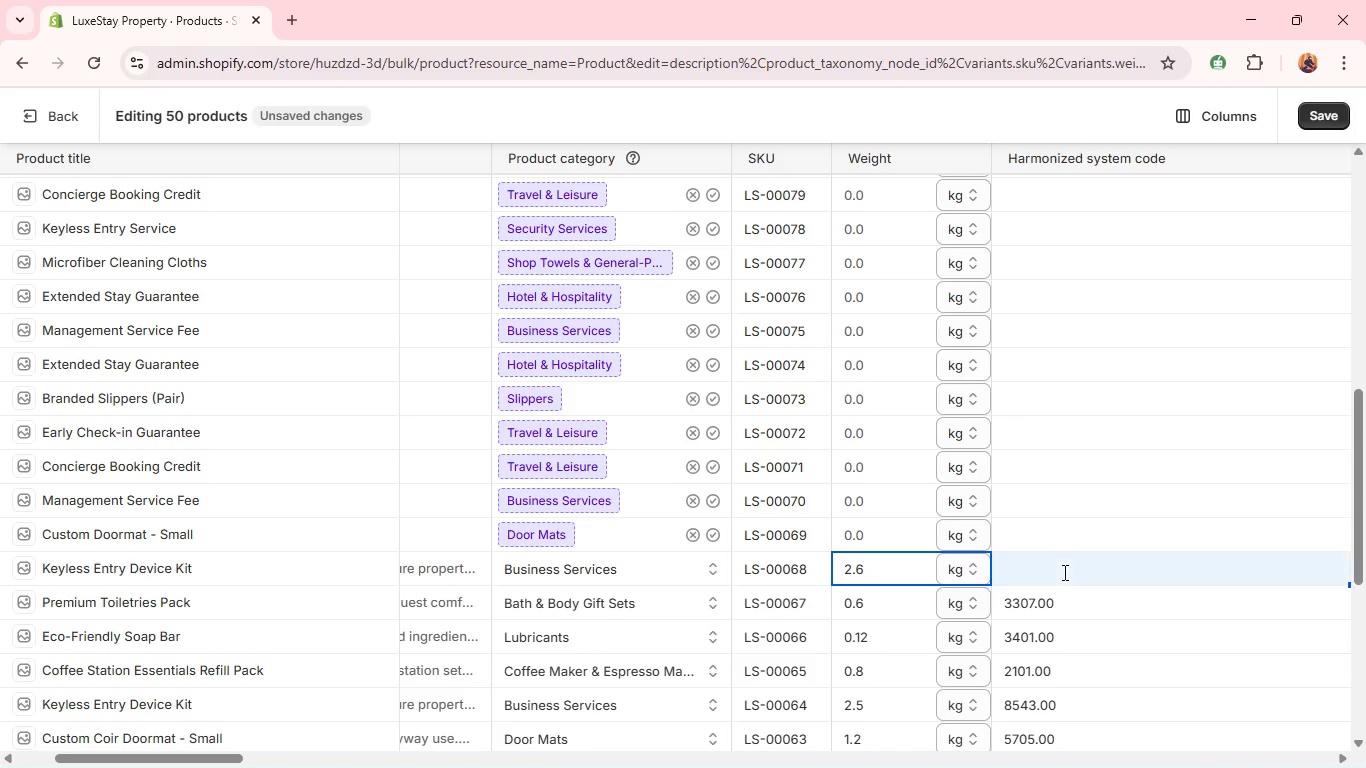 
type(8543/)
key(Backspace)
type(.00)
 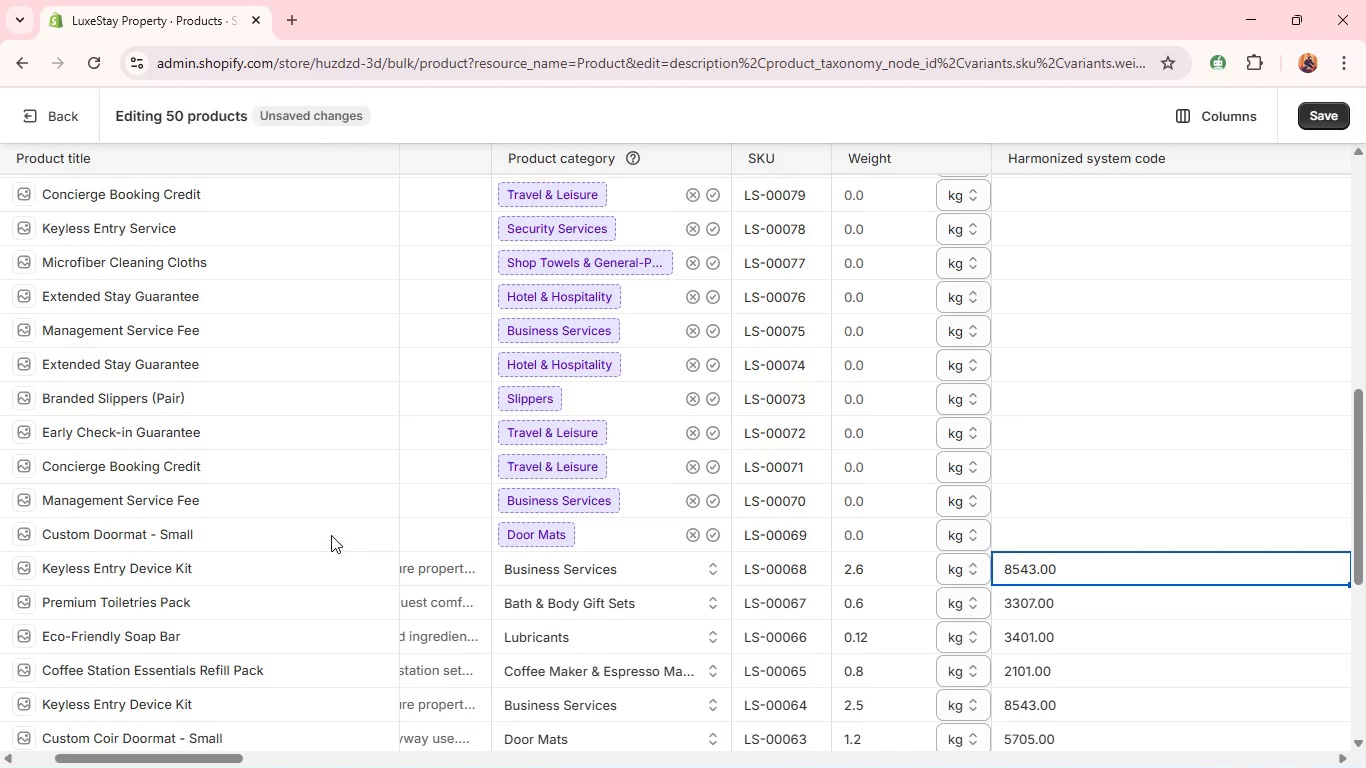 
left_click([327, 536])
 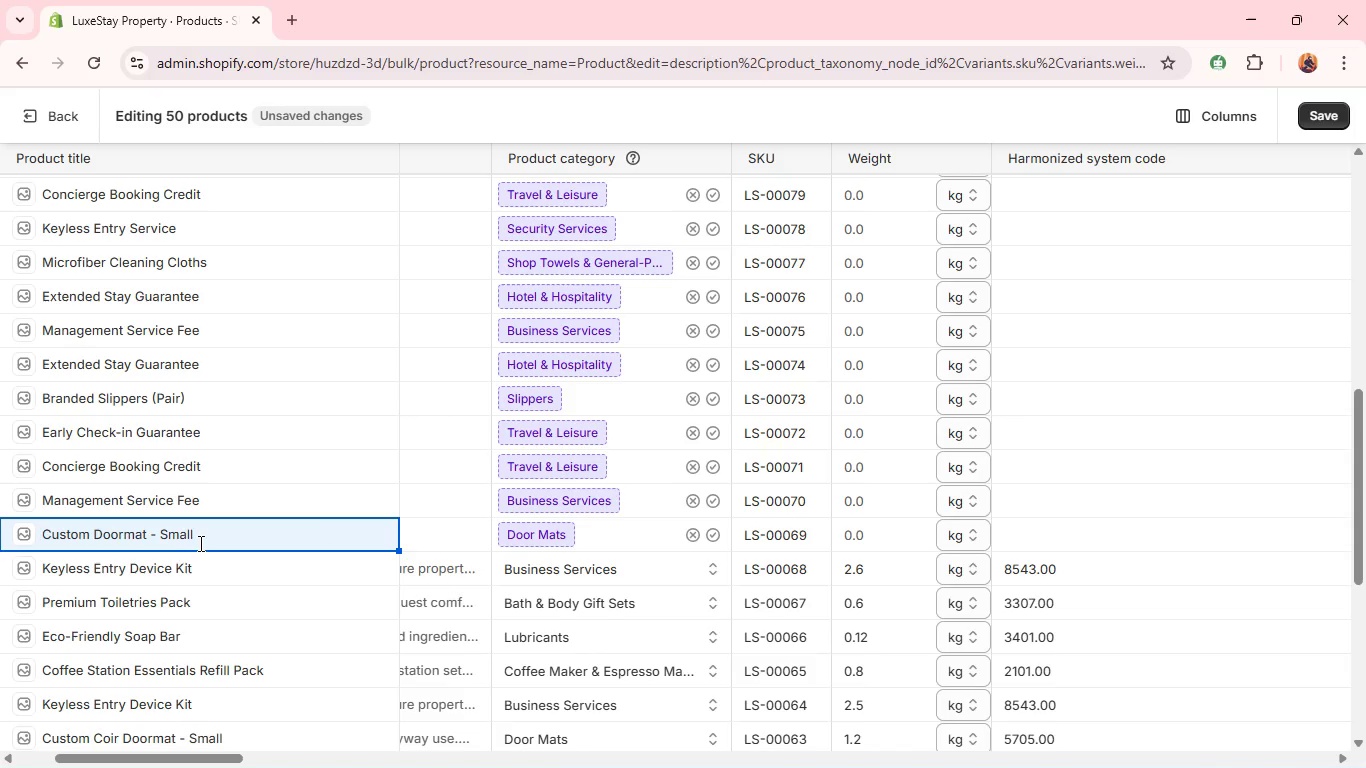 
wait(6.56)
 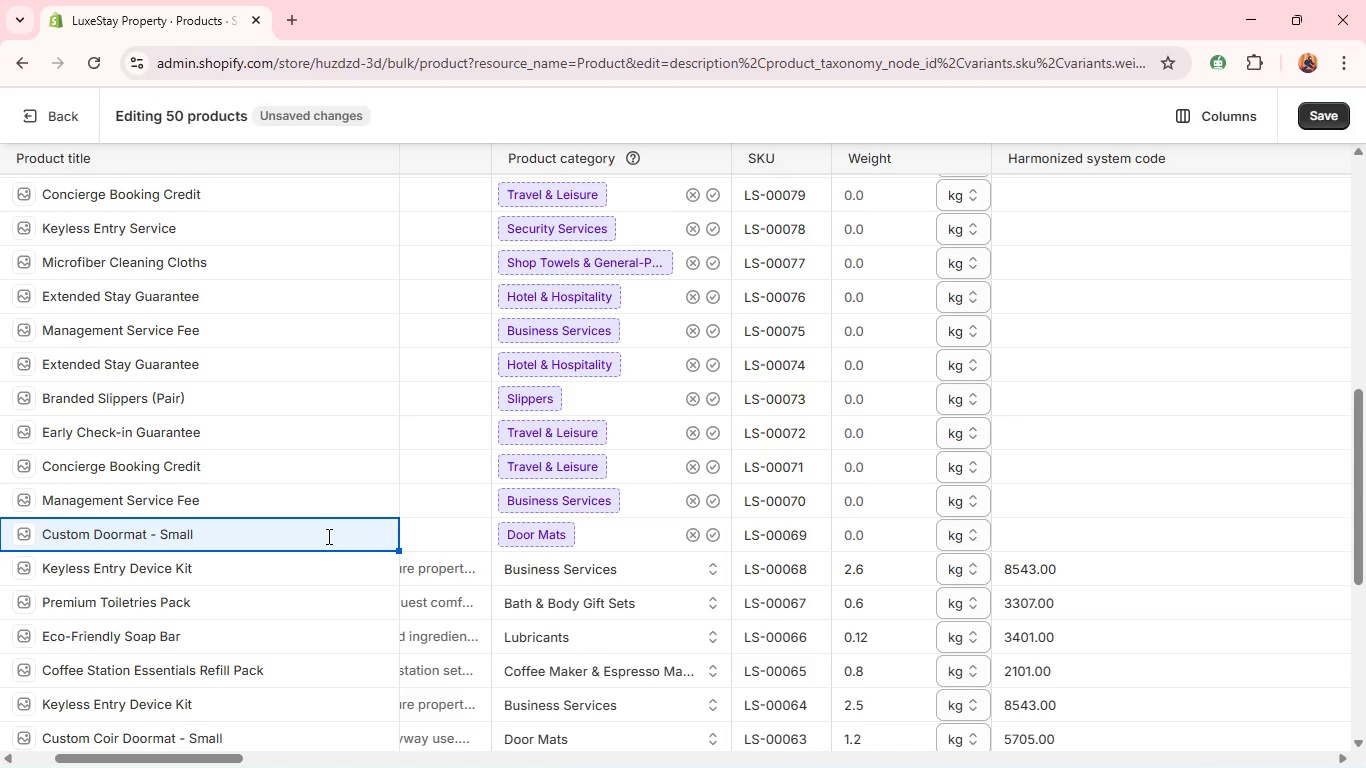 
left_click([91, 534])
 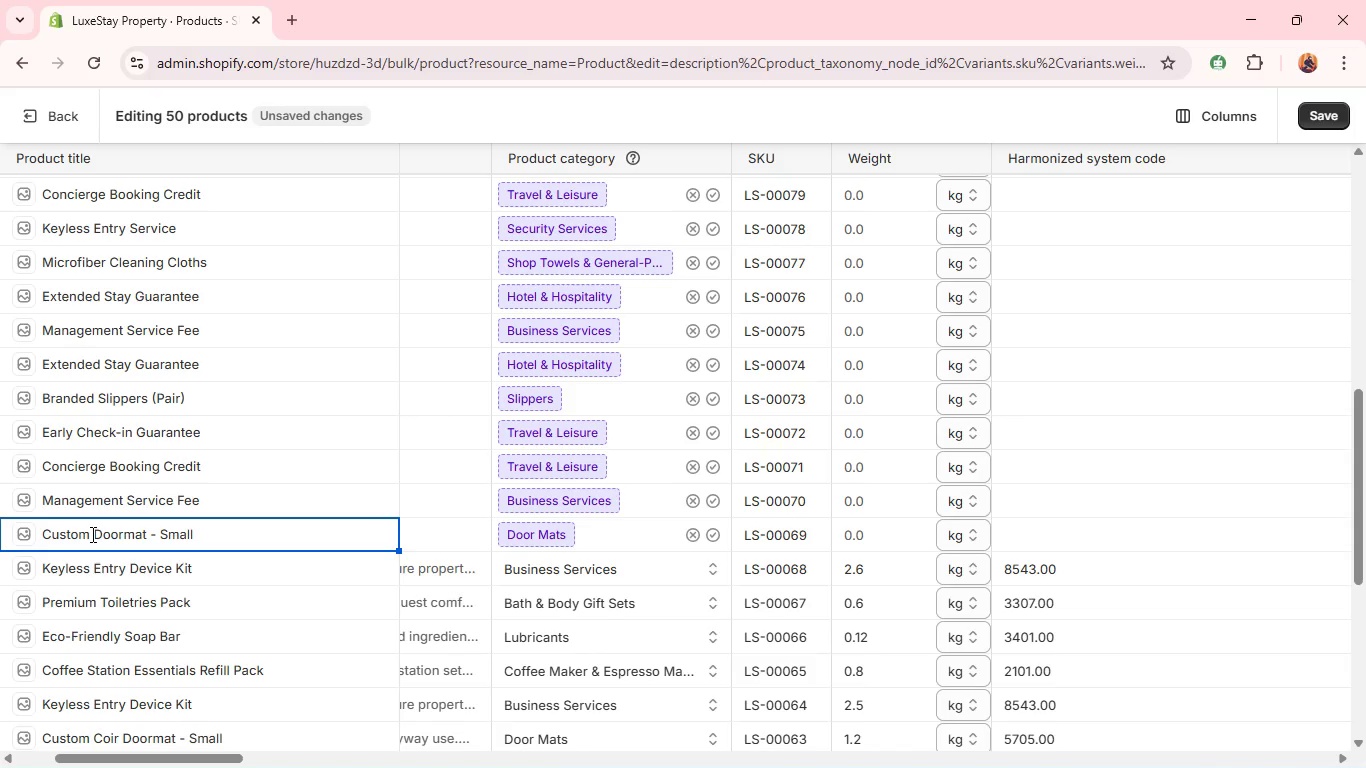 
type( ENtry)
 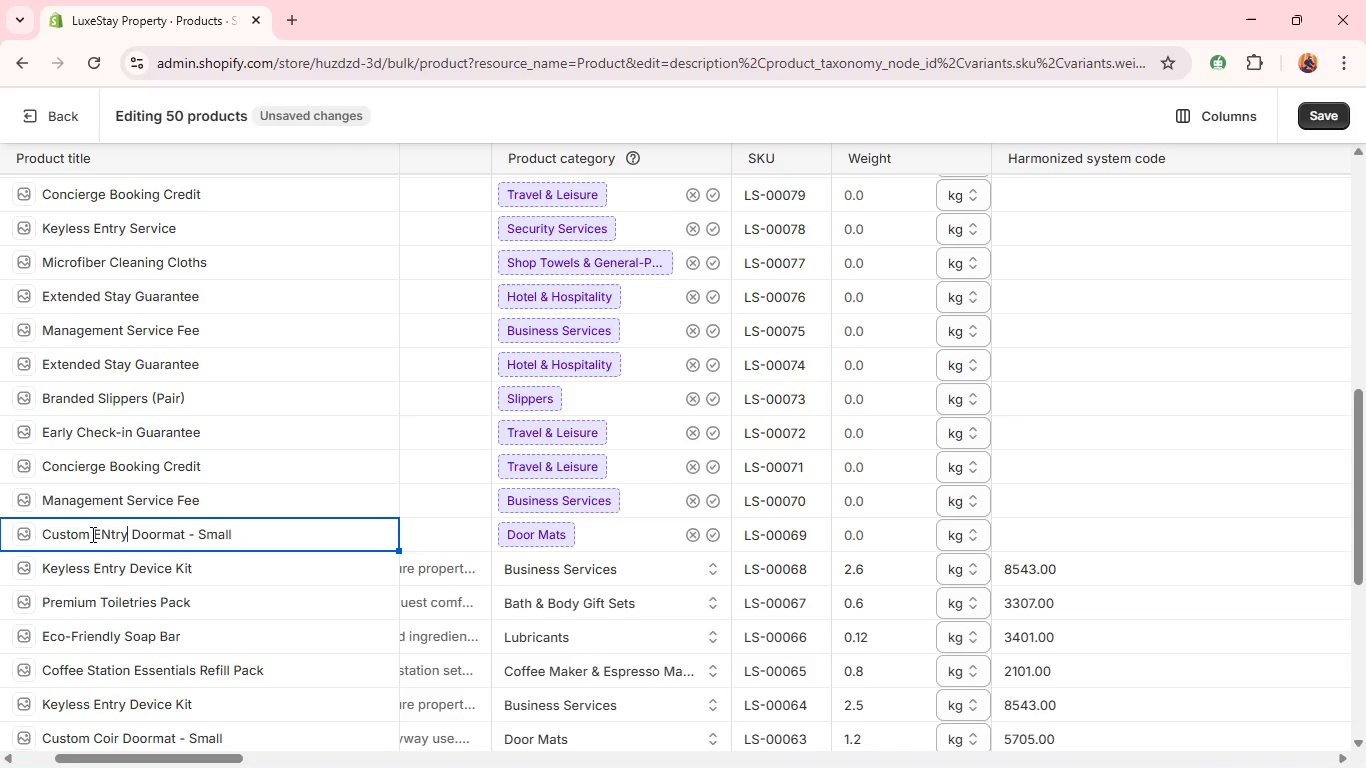 
key(Backspace)
key(Backspace)
key(Backspace)
key(Backspace)
type(ntry)
 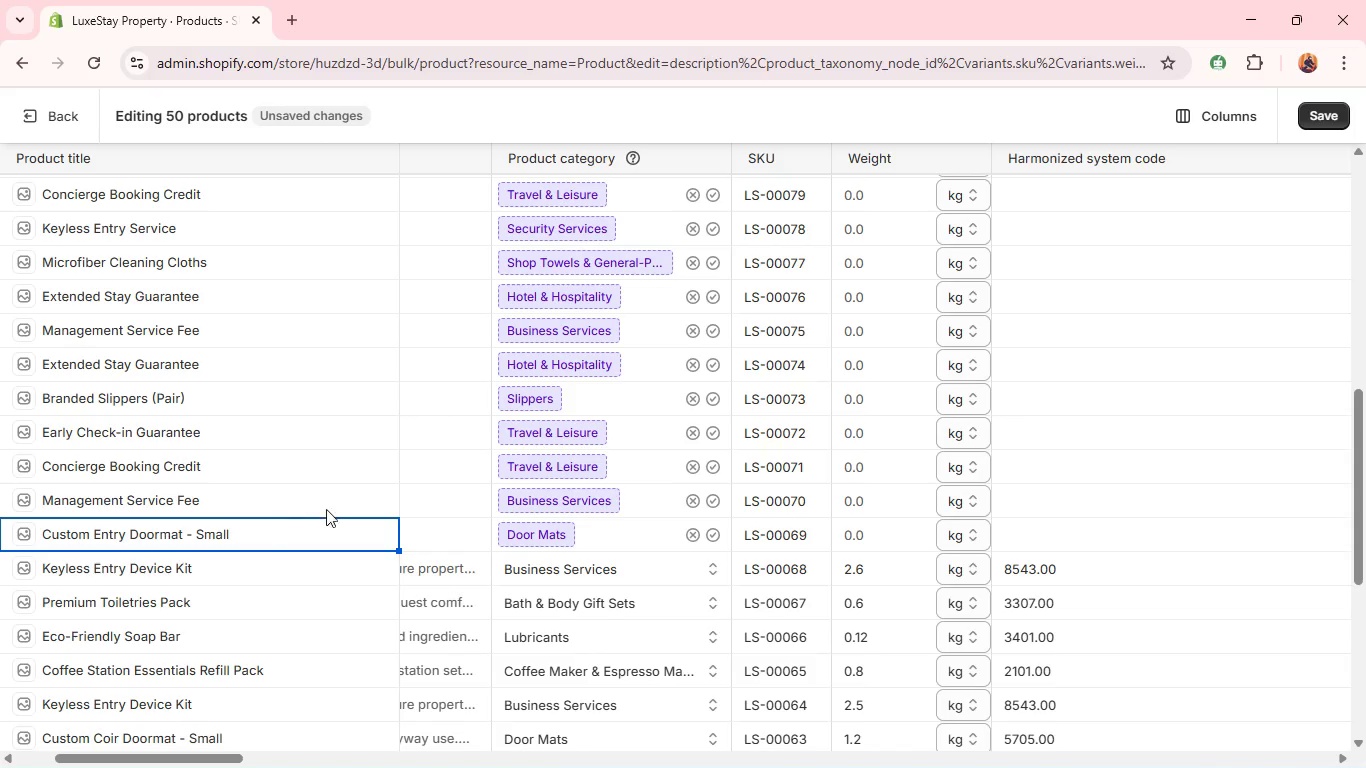 
left_click([449, 537])
 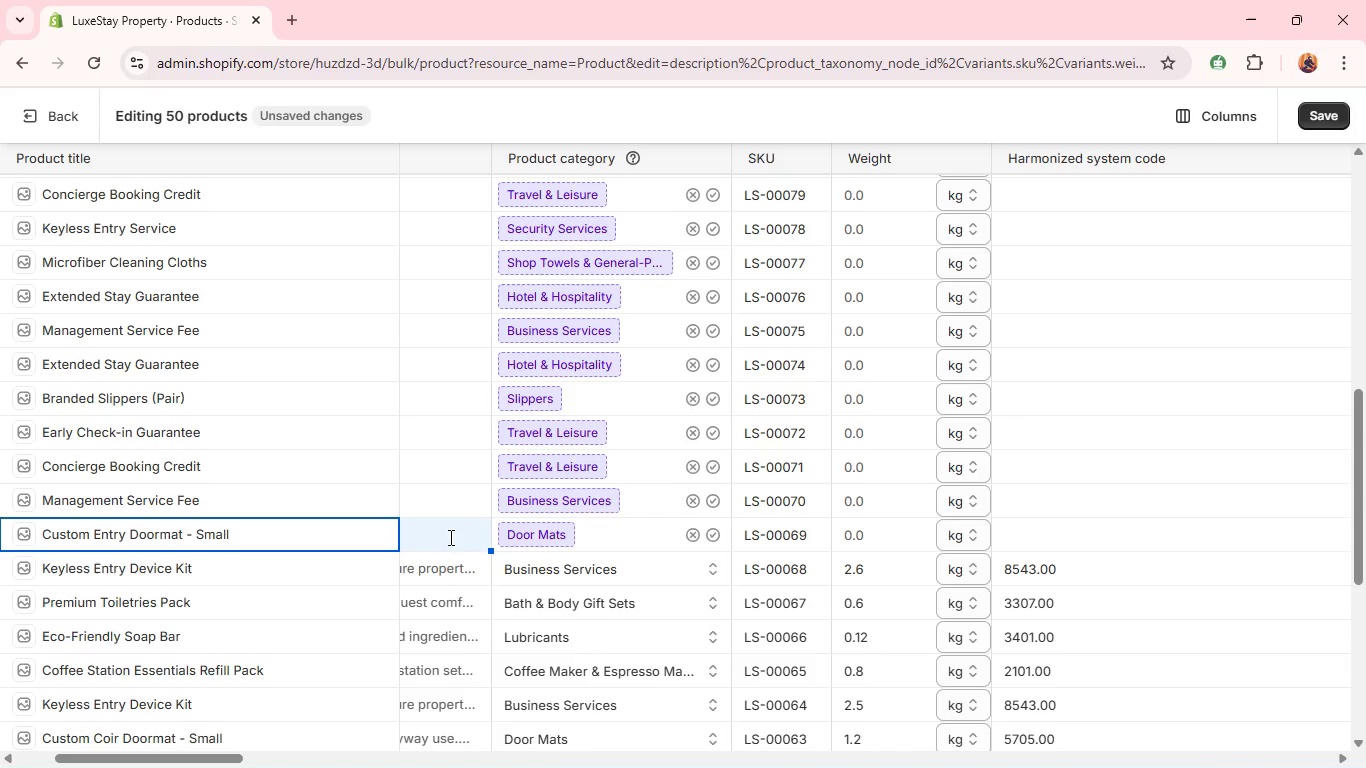 
double_click([449, 537])
 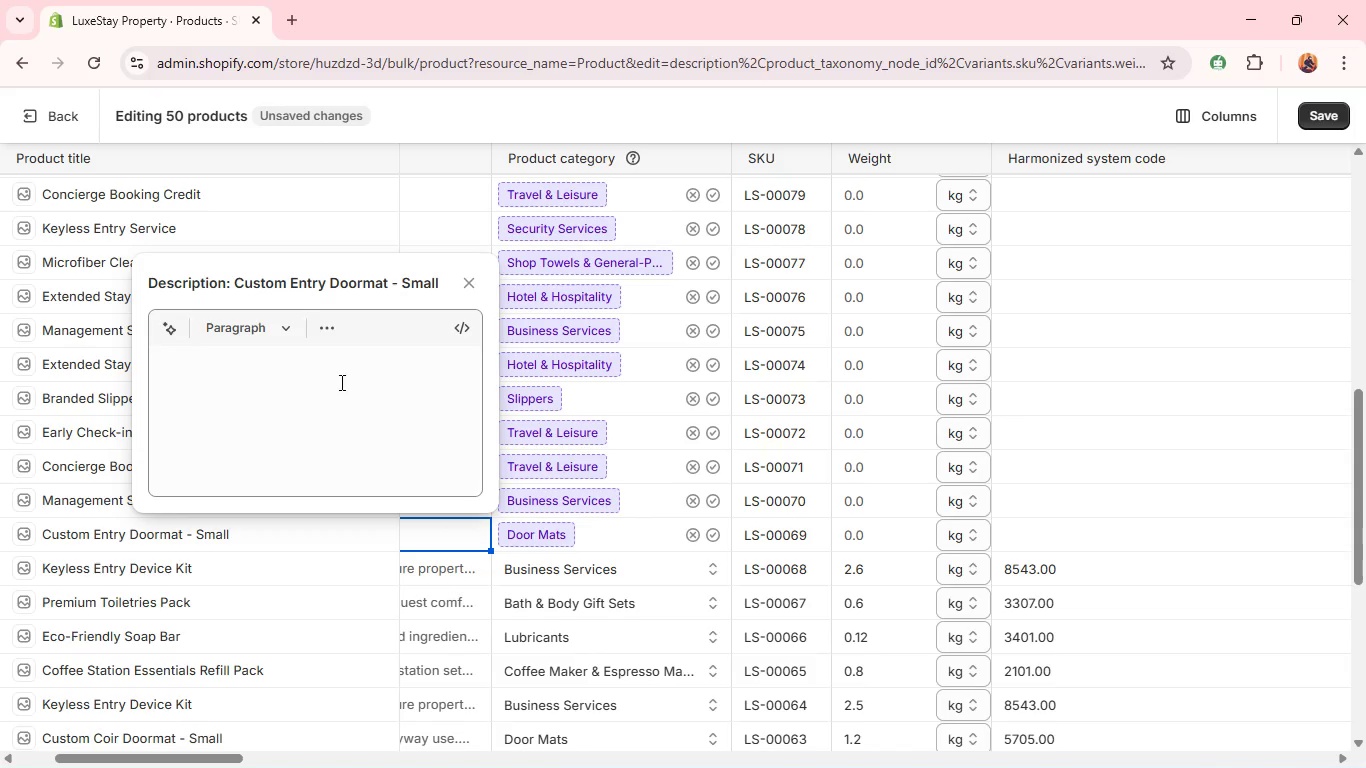 
left_click([337, 377])
 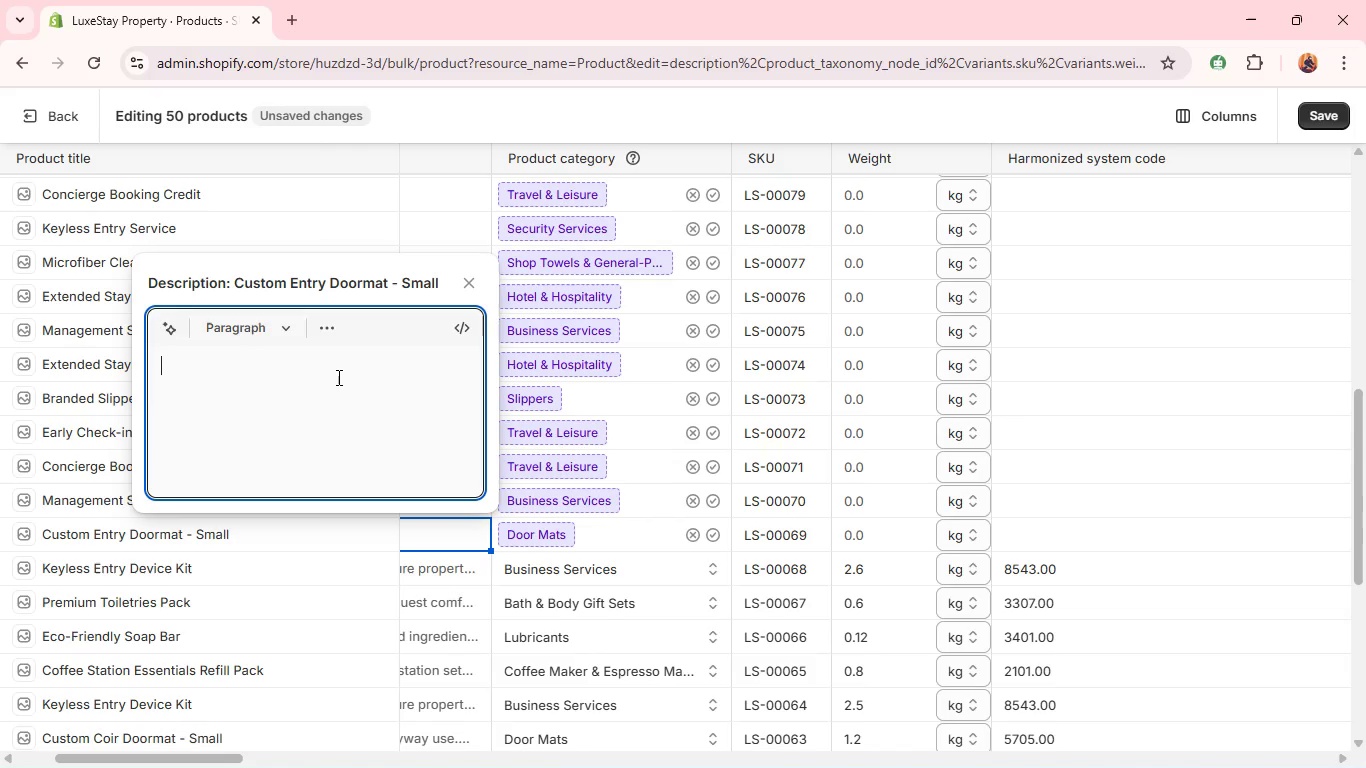 
type(A compact entry doormat designed for daily use. )
 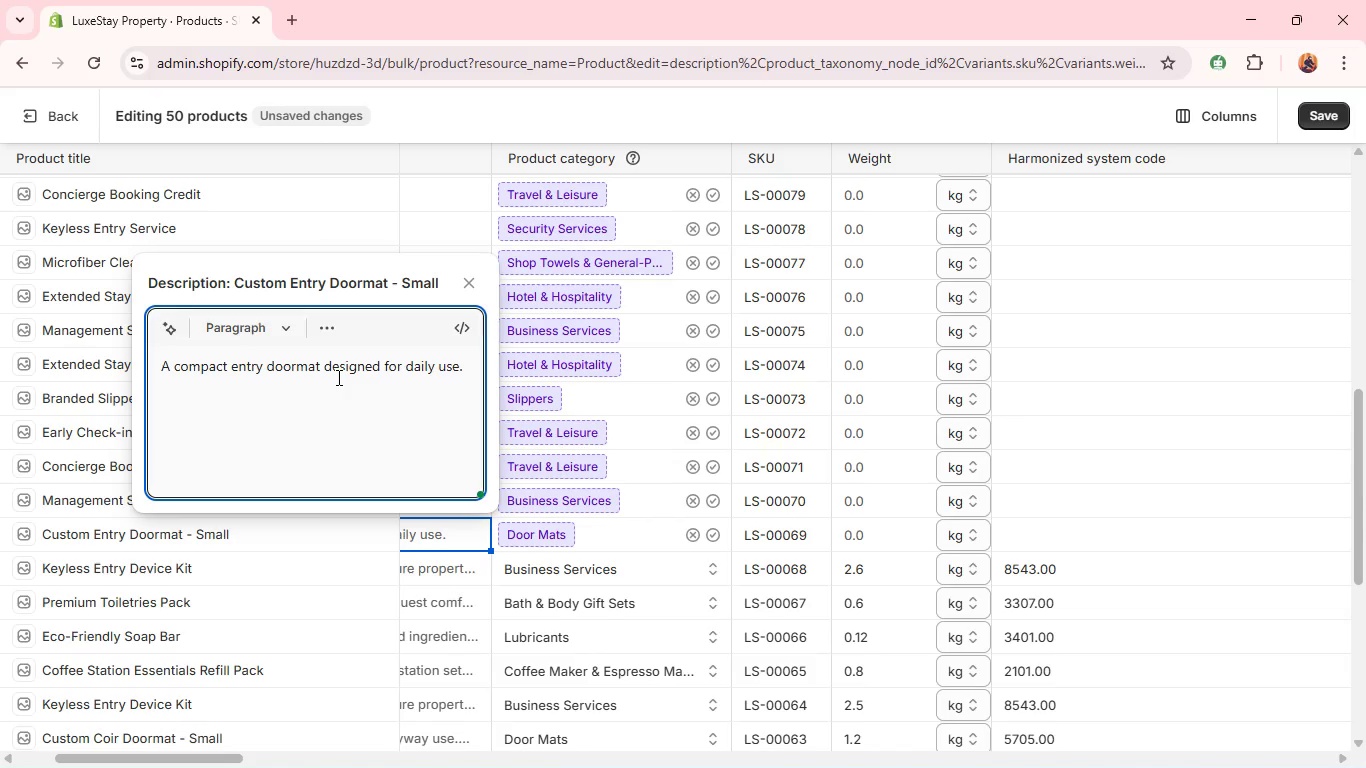 
key(Shift+Enter)
 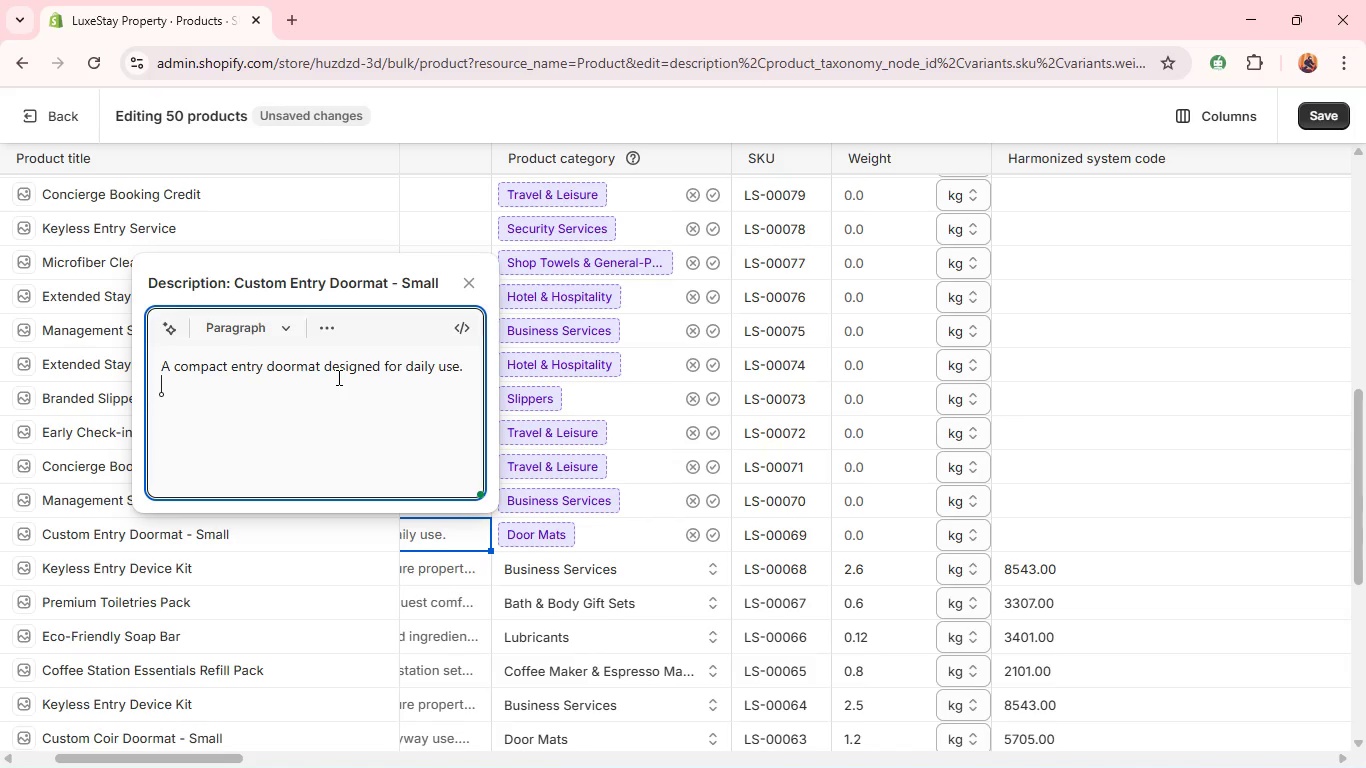 
hold_key(key=ShiftLeft, duration=0.62)
 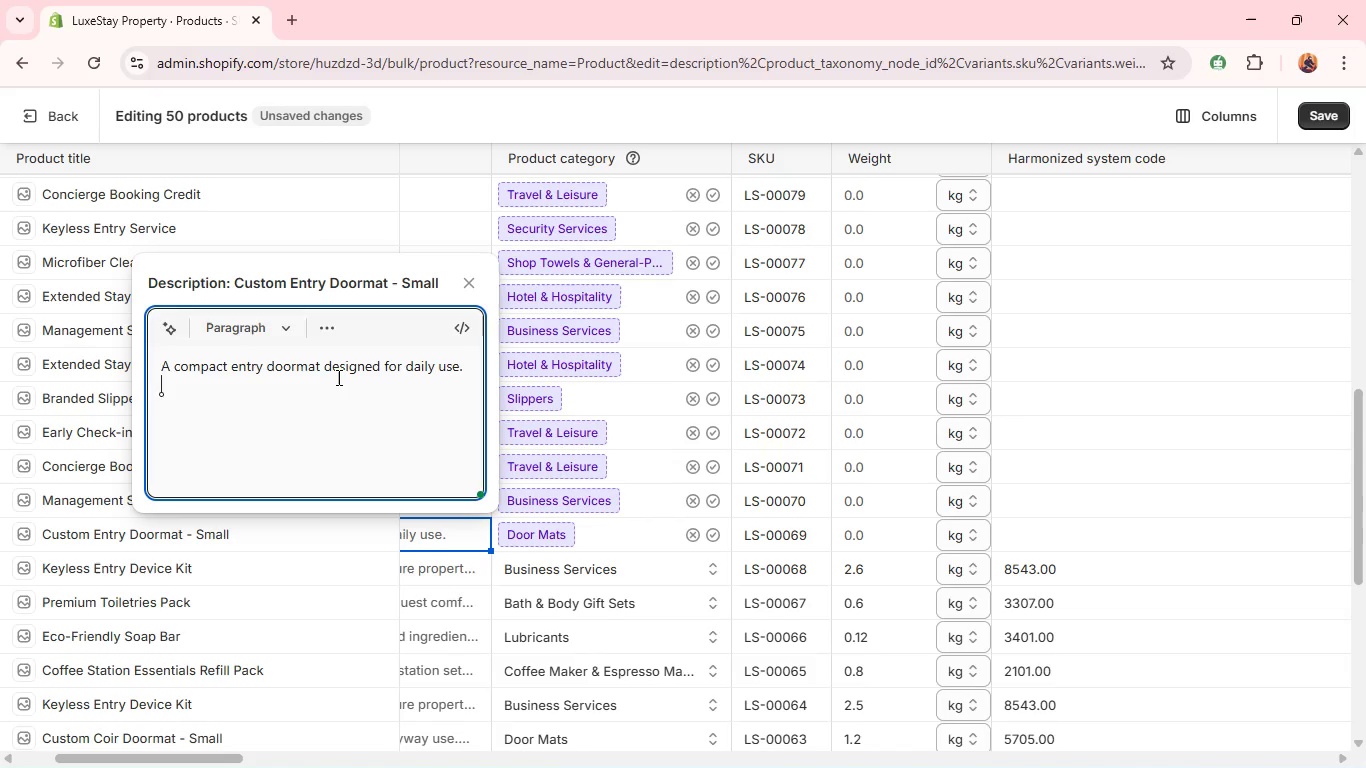 
type(Helps keep indoor spaces clean by trapping dirt.)
 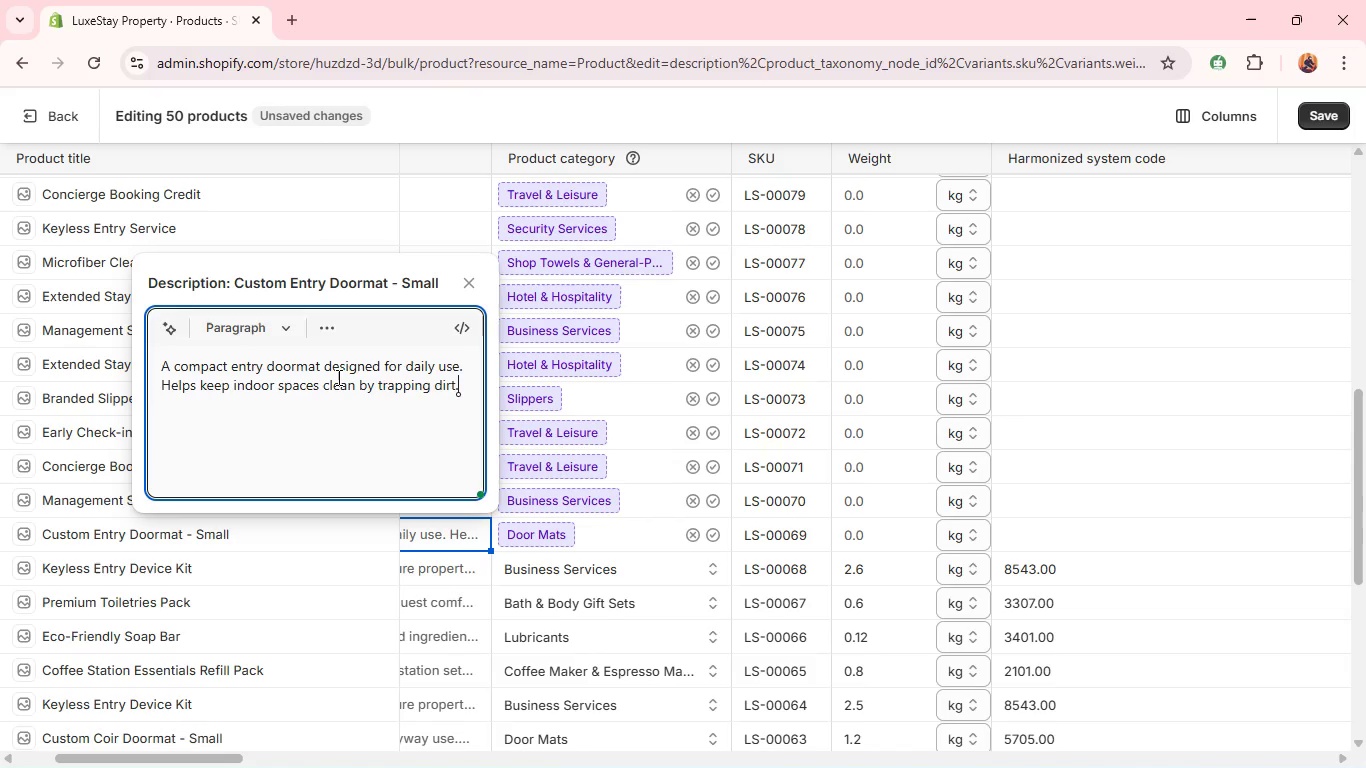 
key(Shift+Enter)
 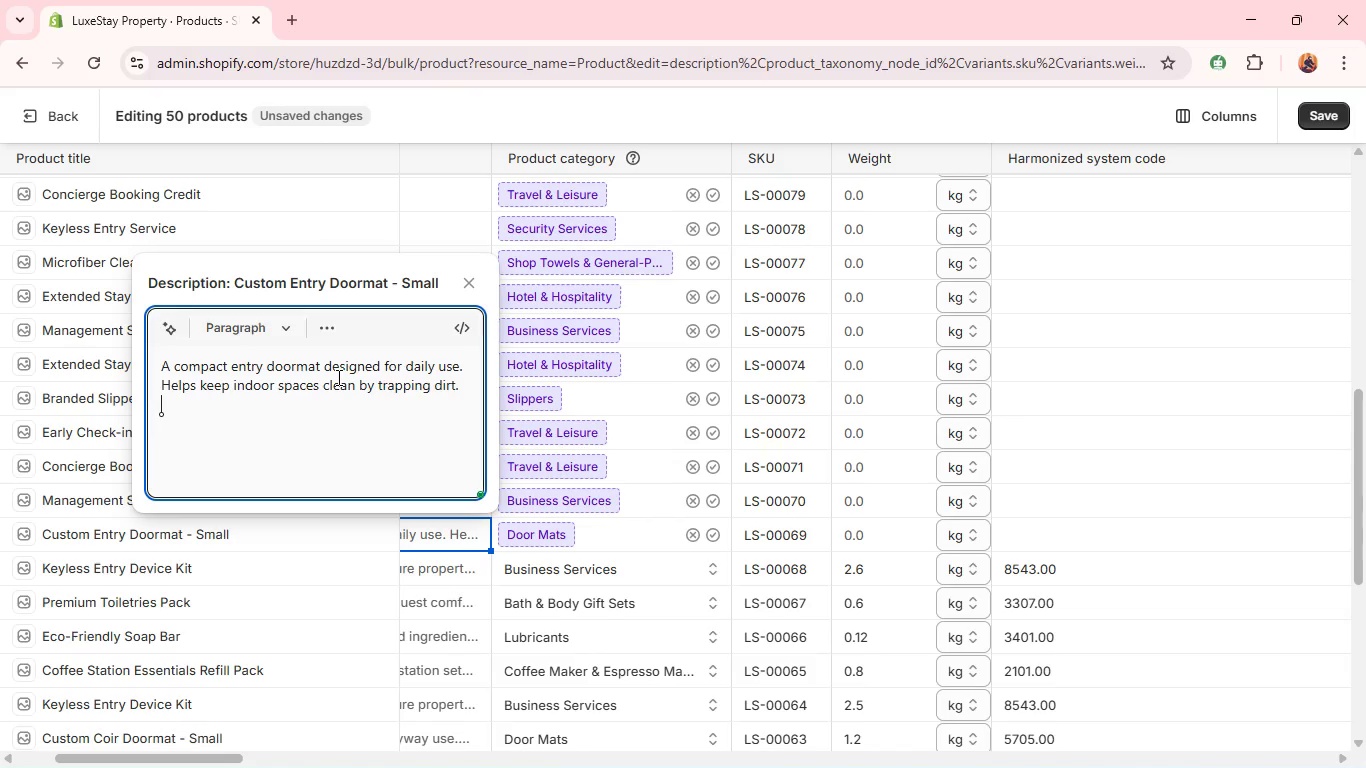 
type(Ideal for property entrances and rental units.)
 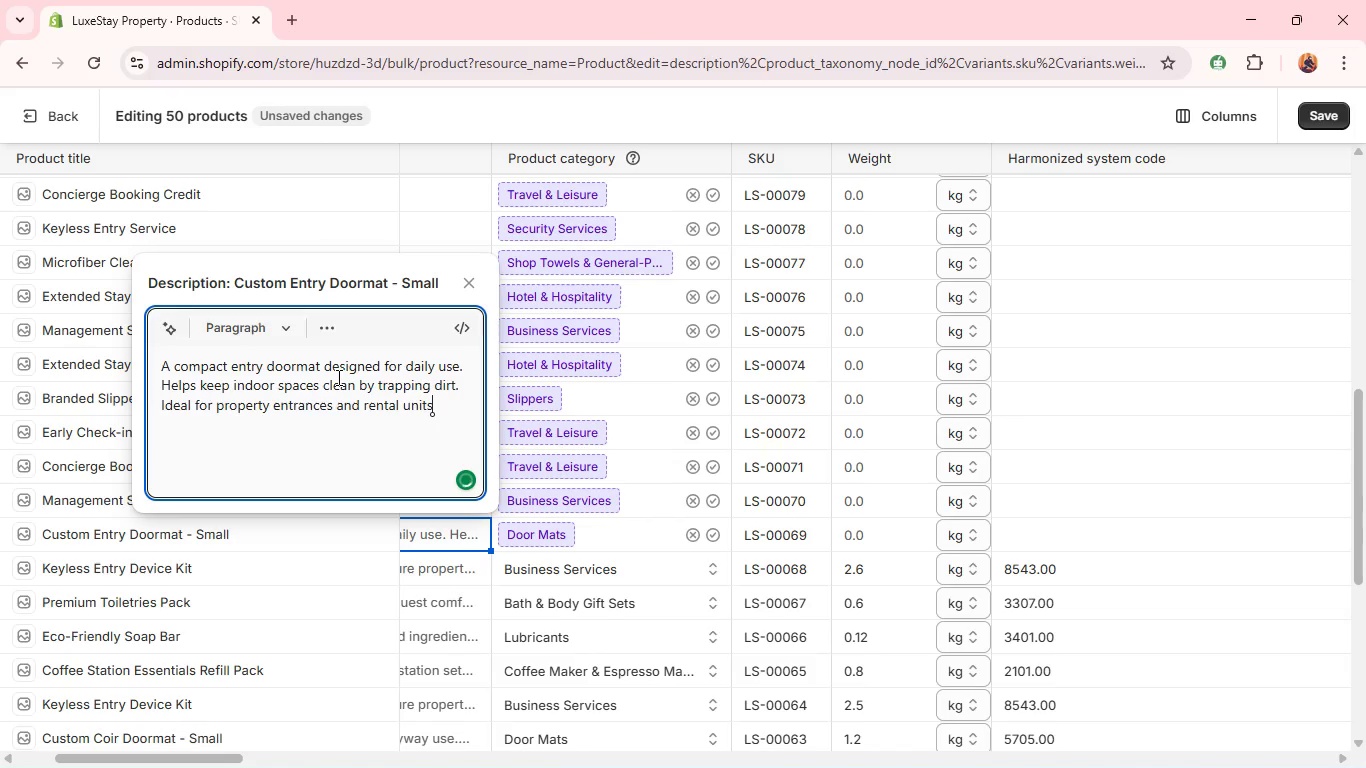 
key(Shift+Enter)
 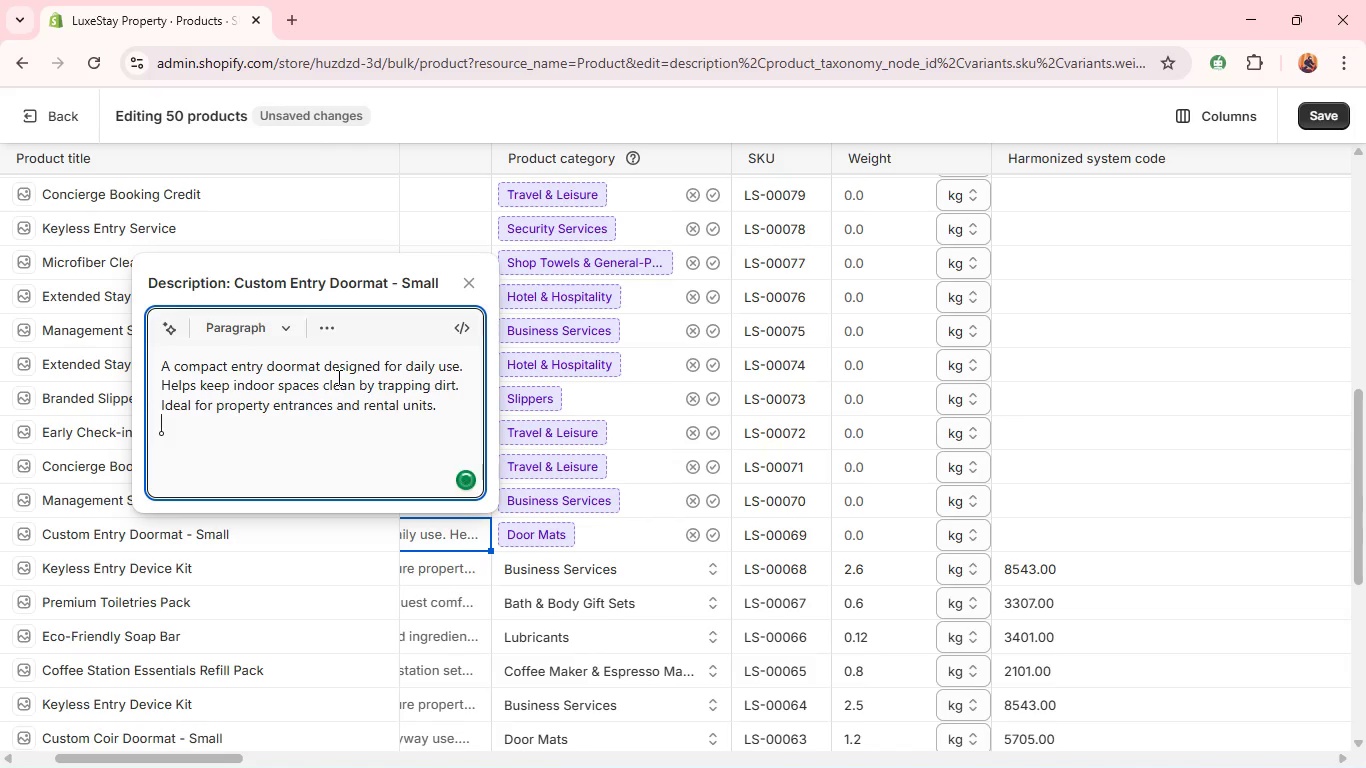 
type(A simple and functional decor item,)
key(Backspace)
type(.)
 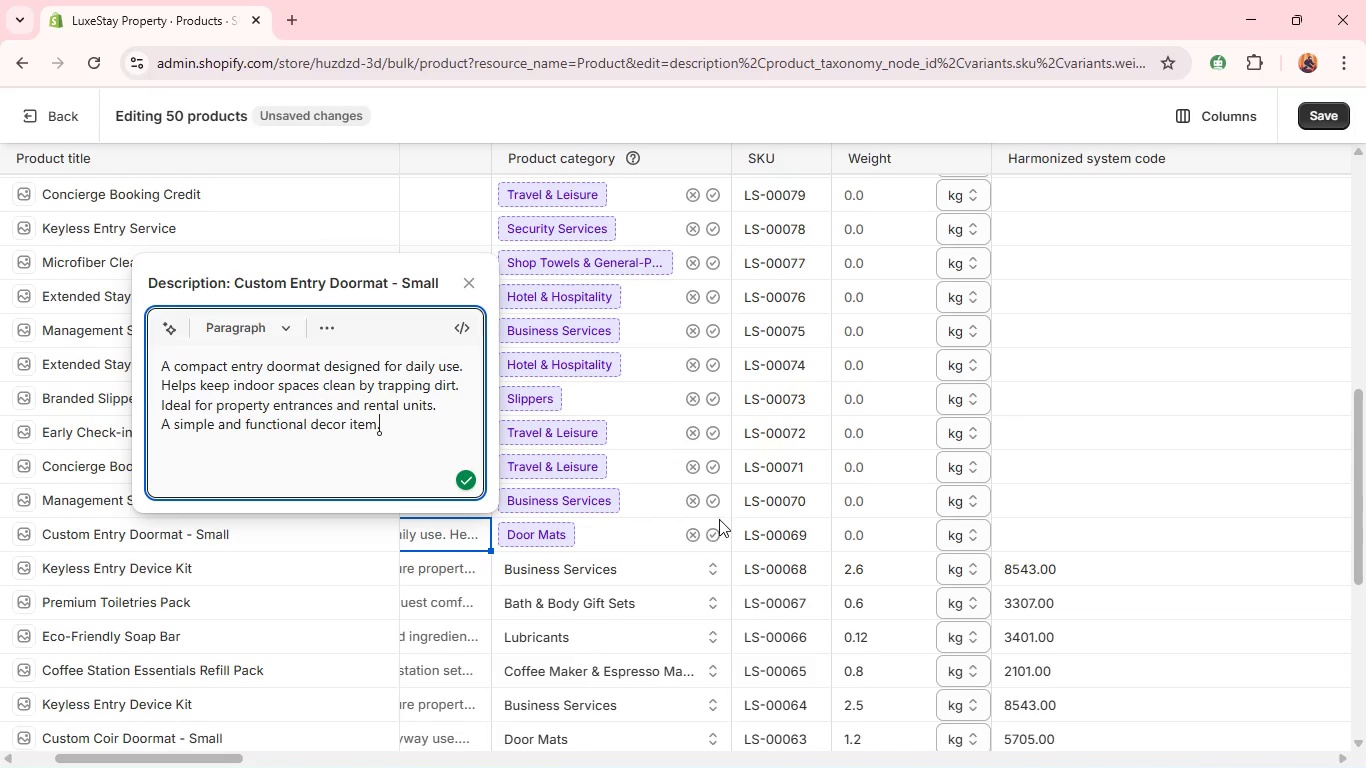 
left_click([710, 531])
 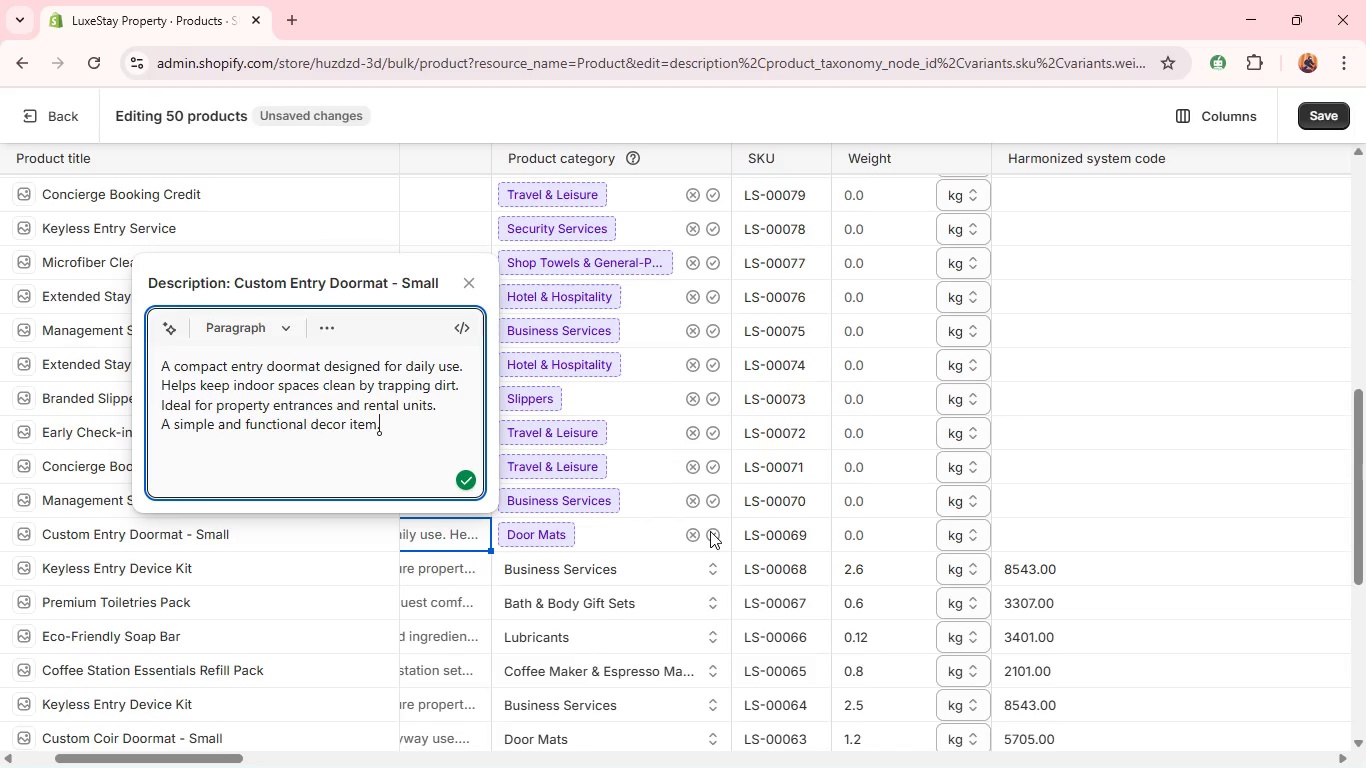 
key(Alt+Tab)